 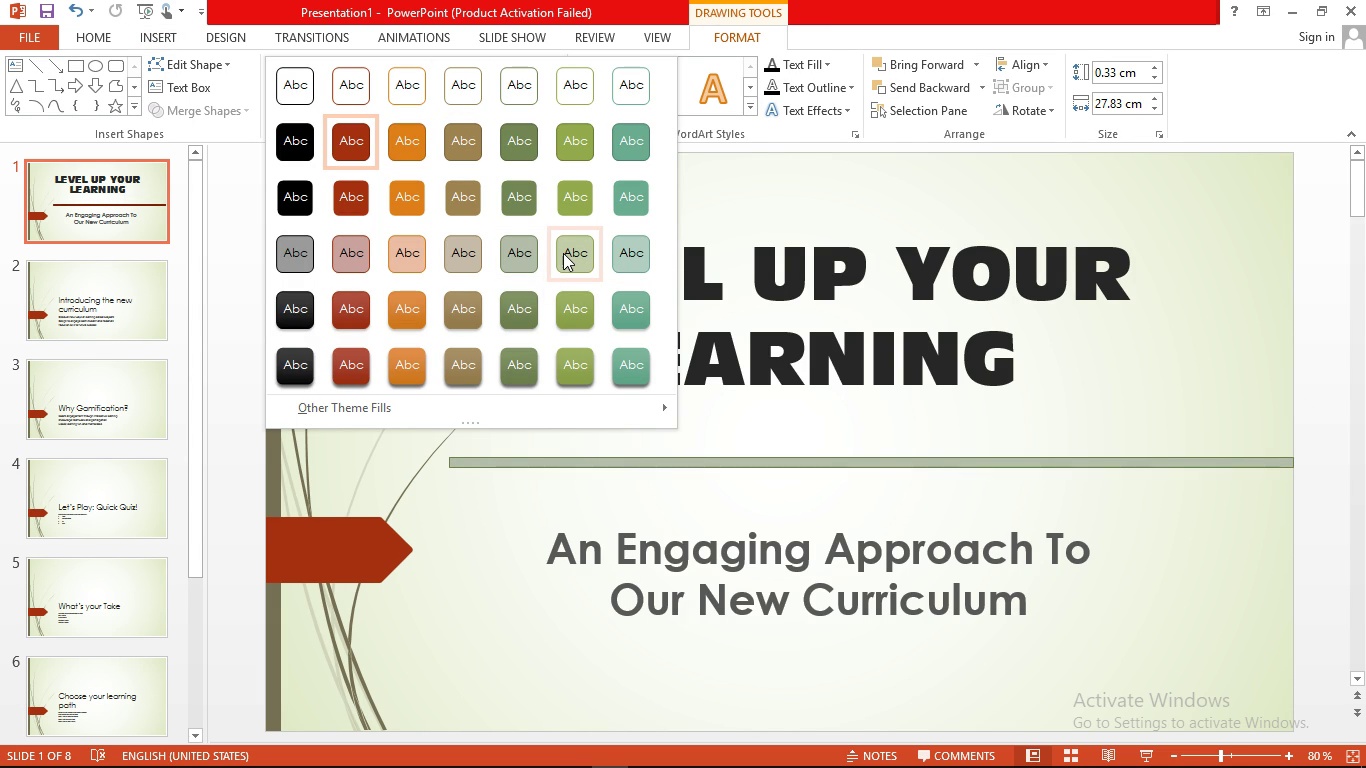 
left_click([576, 261])
 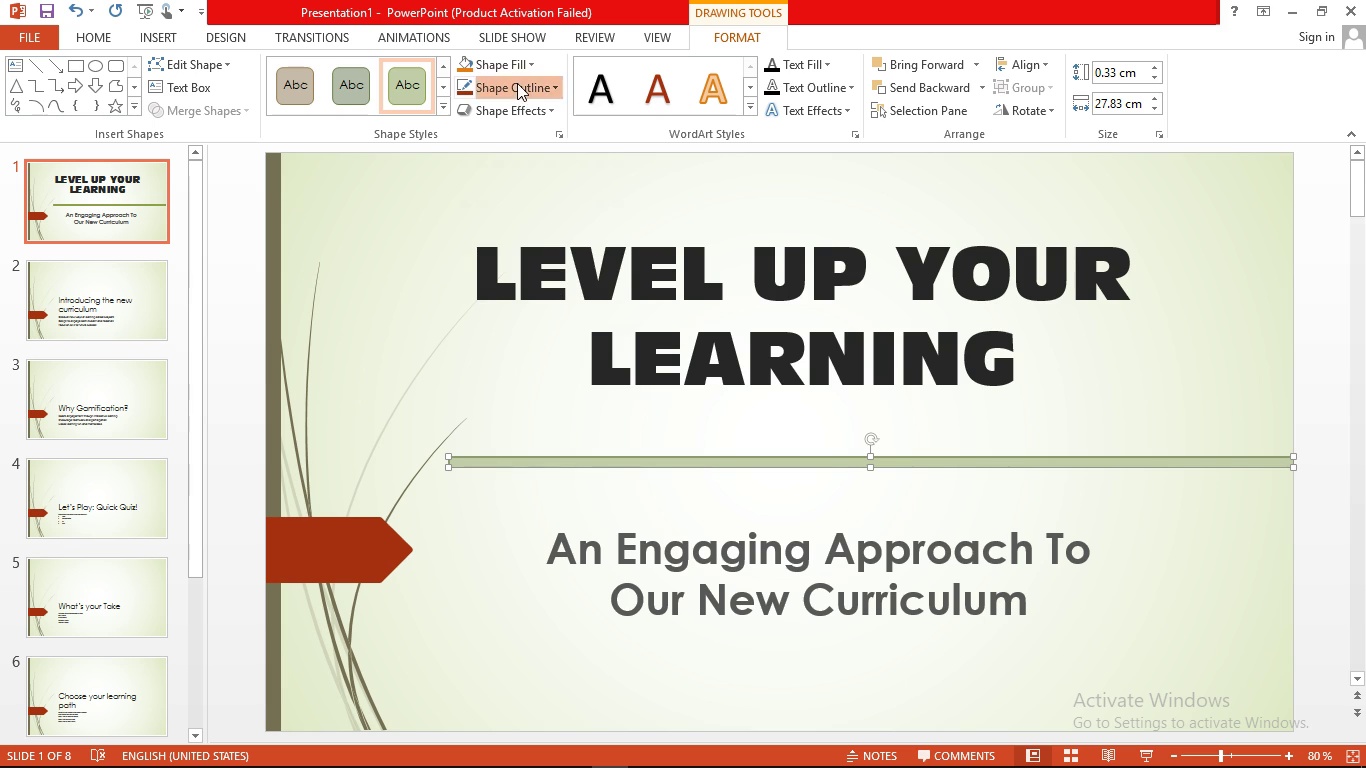 
left_click([517, 83])
 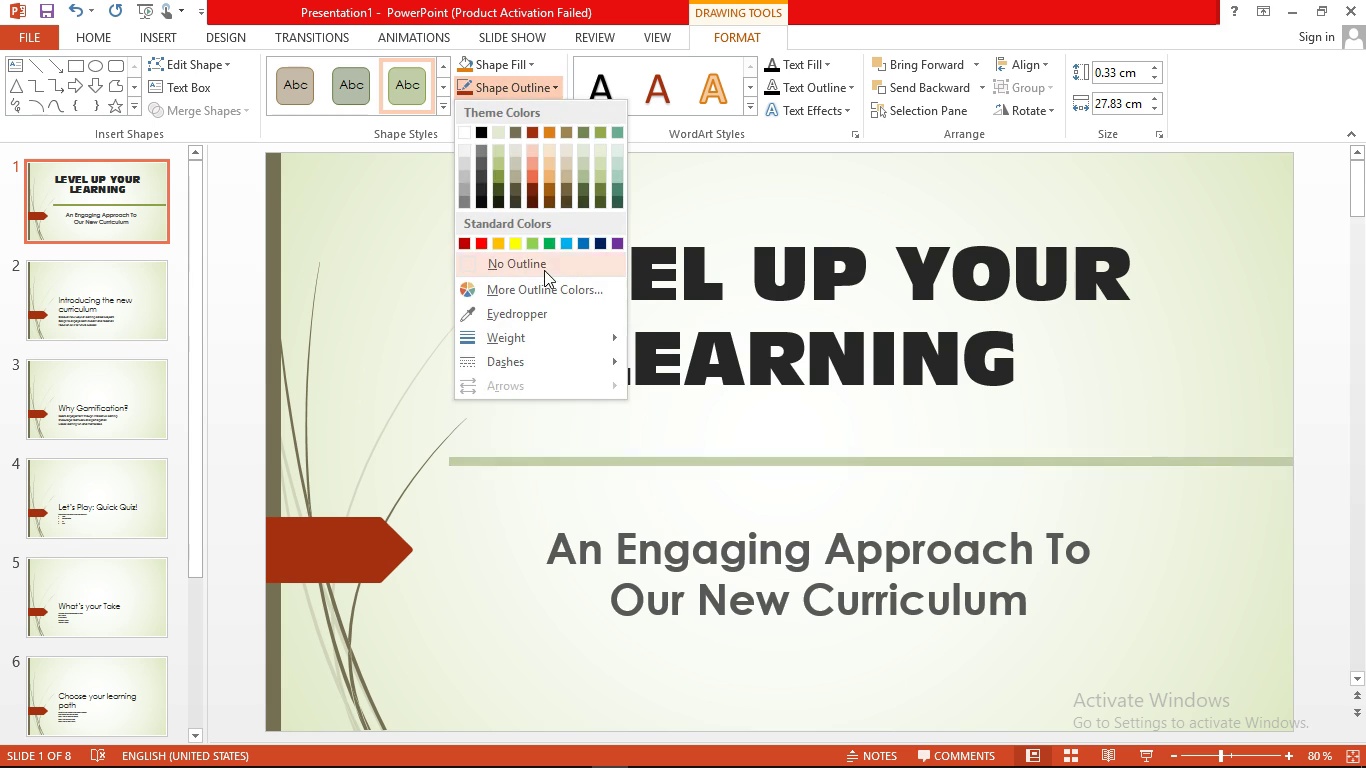 
left_click([544, 270])
 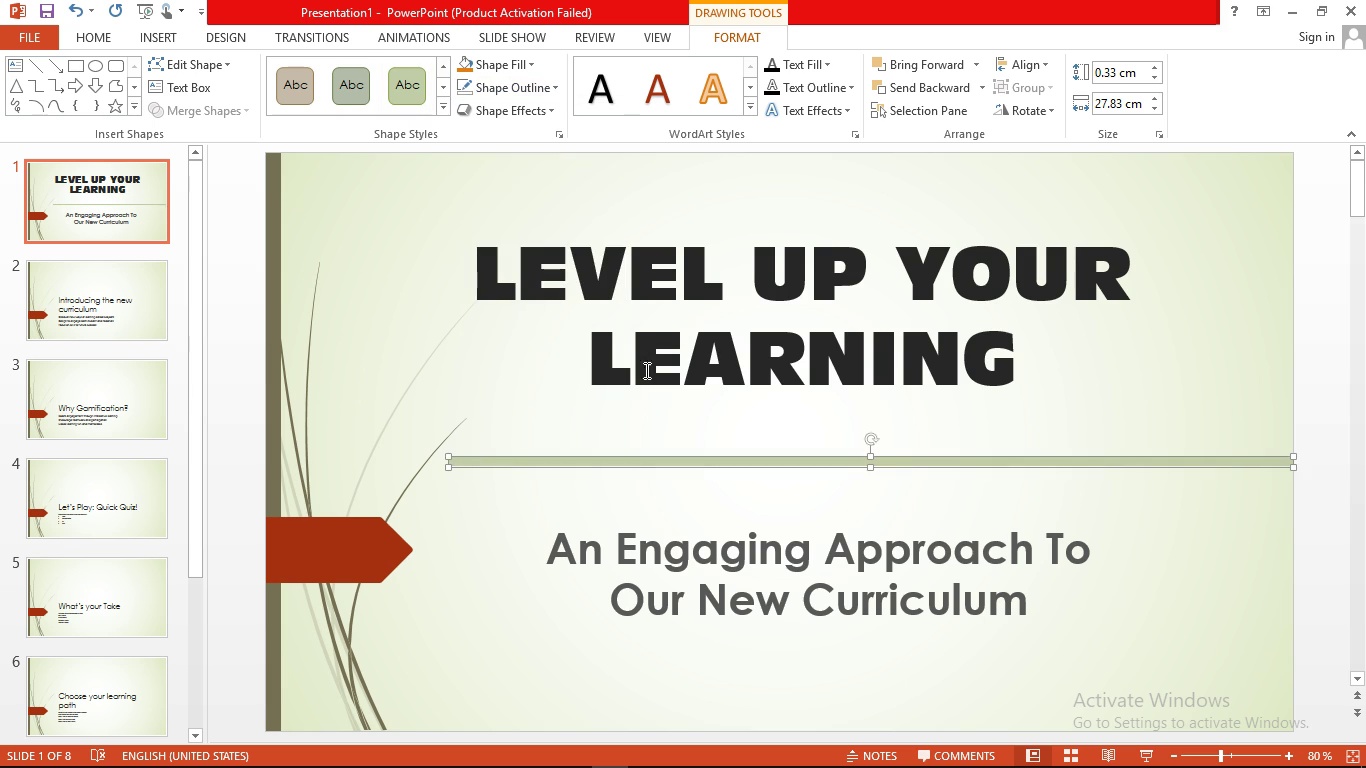 
left_click([716, 357])
 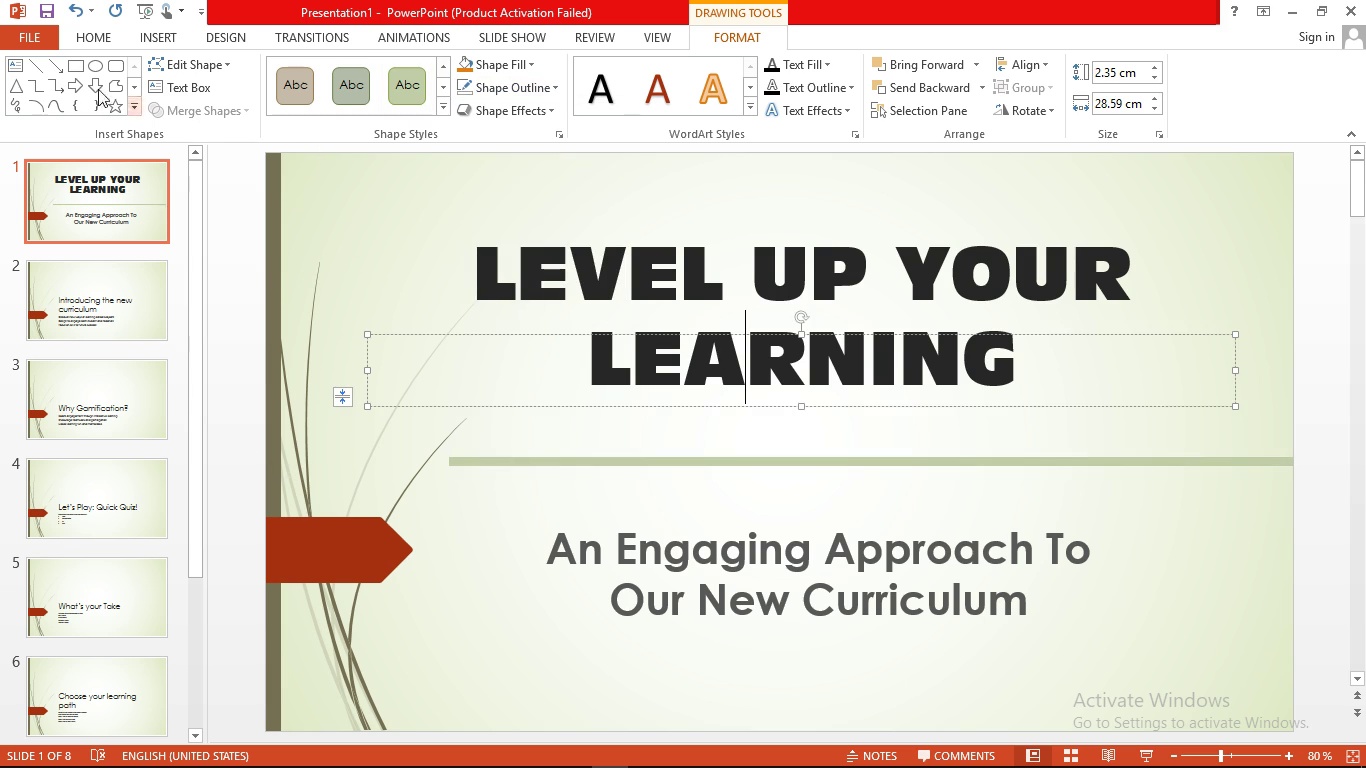 
left_click([102, 67])